 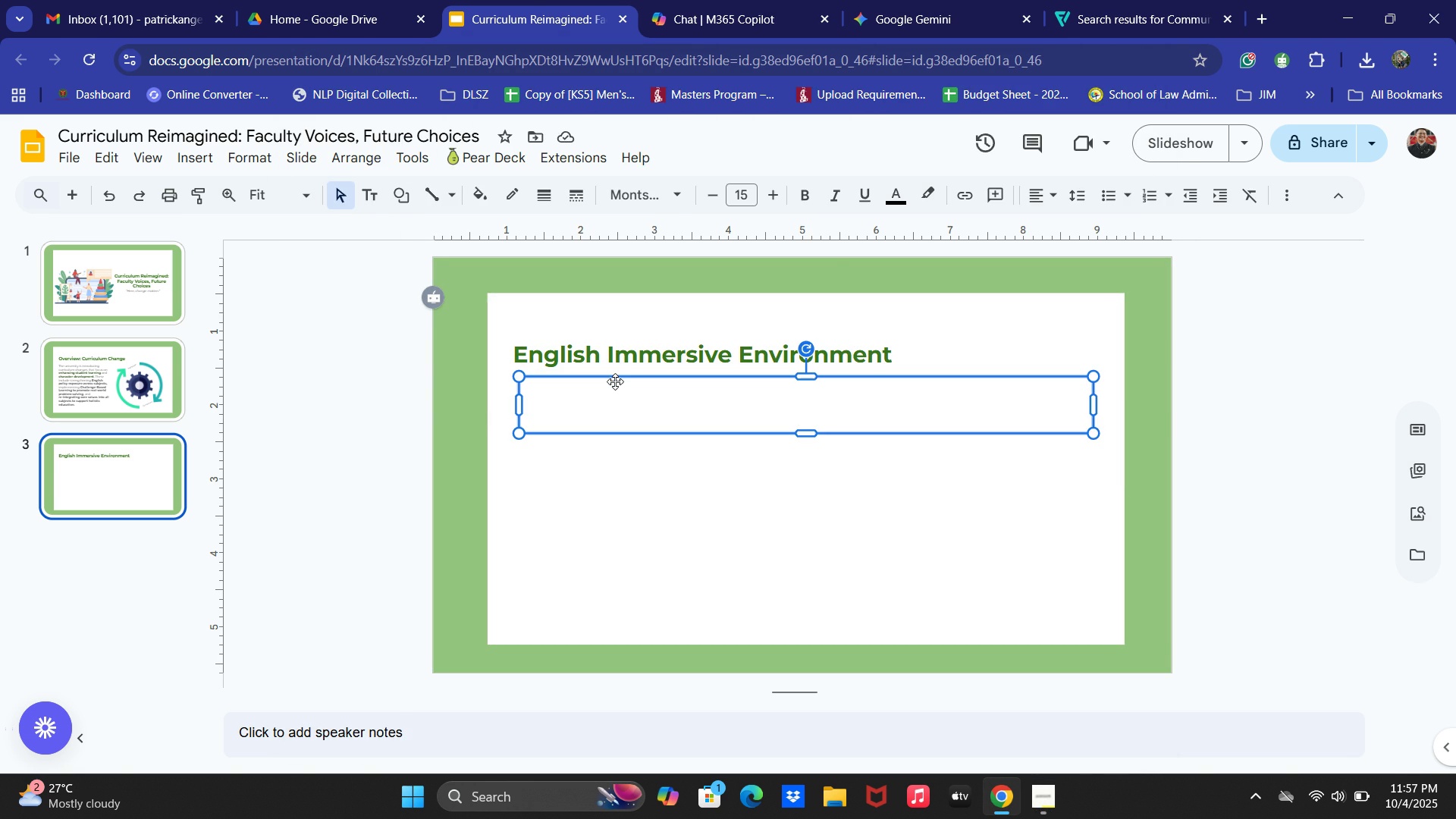 
left_click([615, 381])
 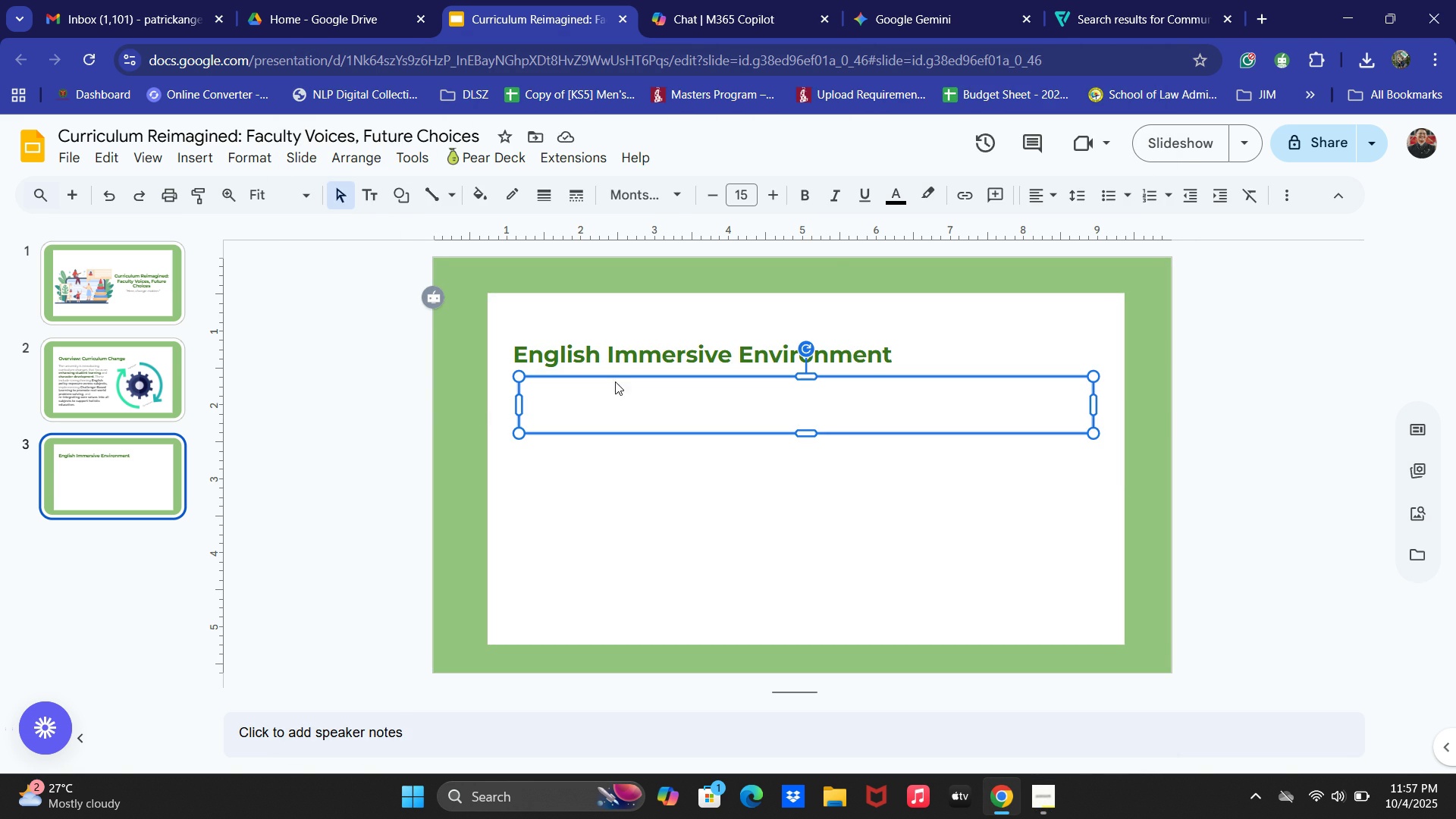 
key(Backspace)
 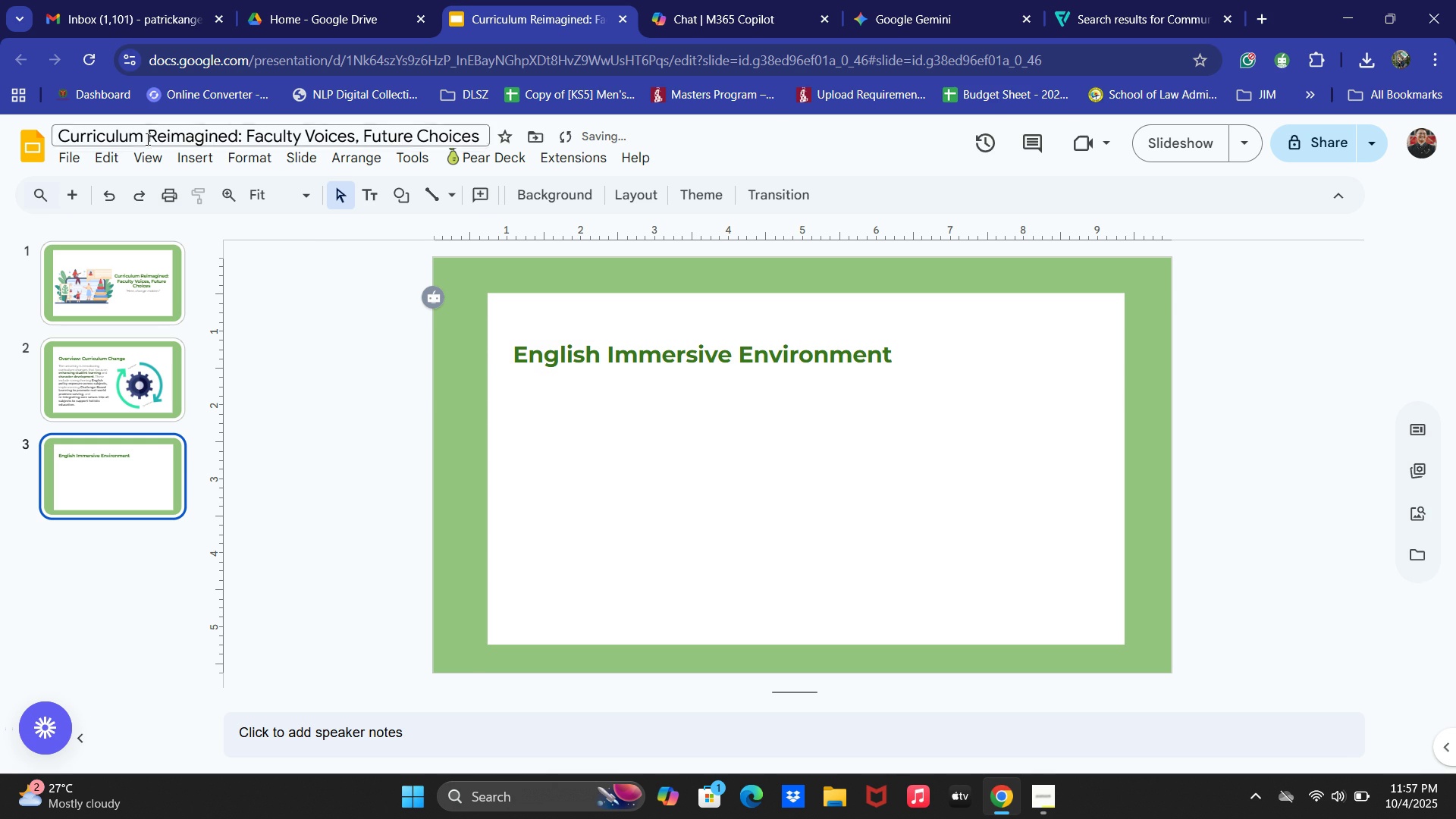 
left_click([190, 161])
 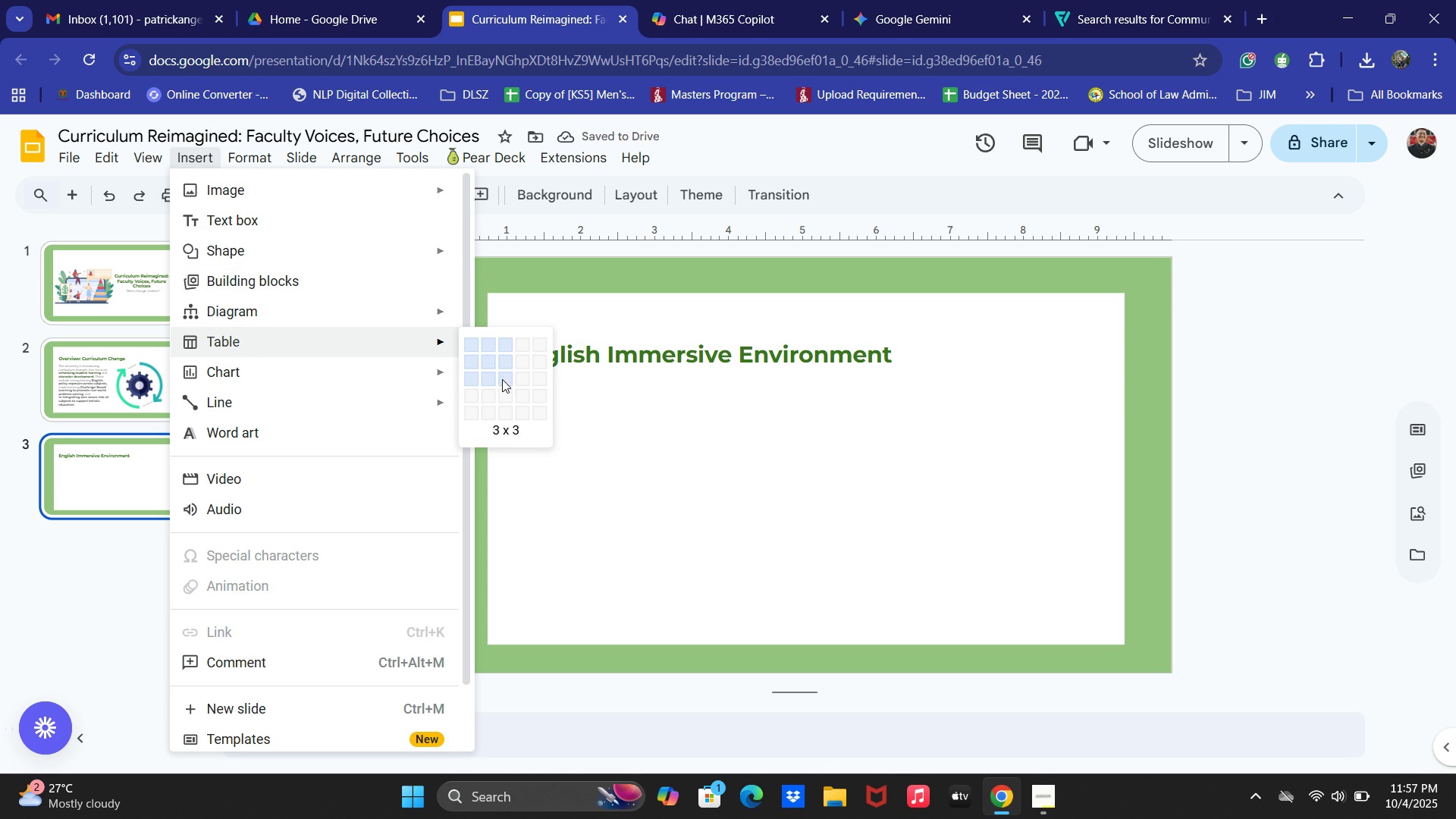 
left_click([503, 384])